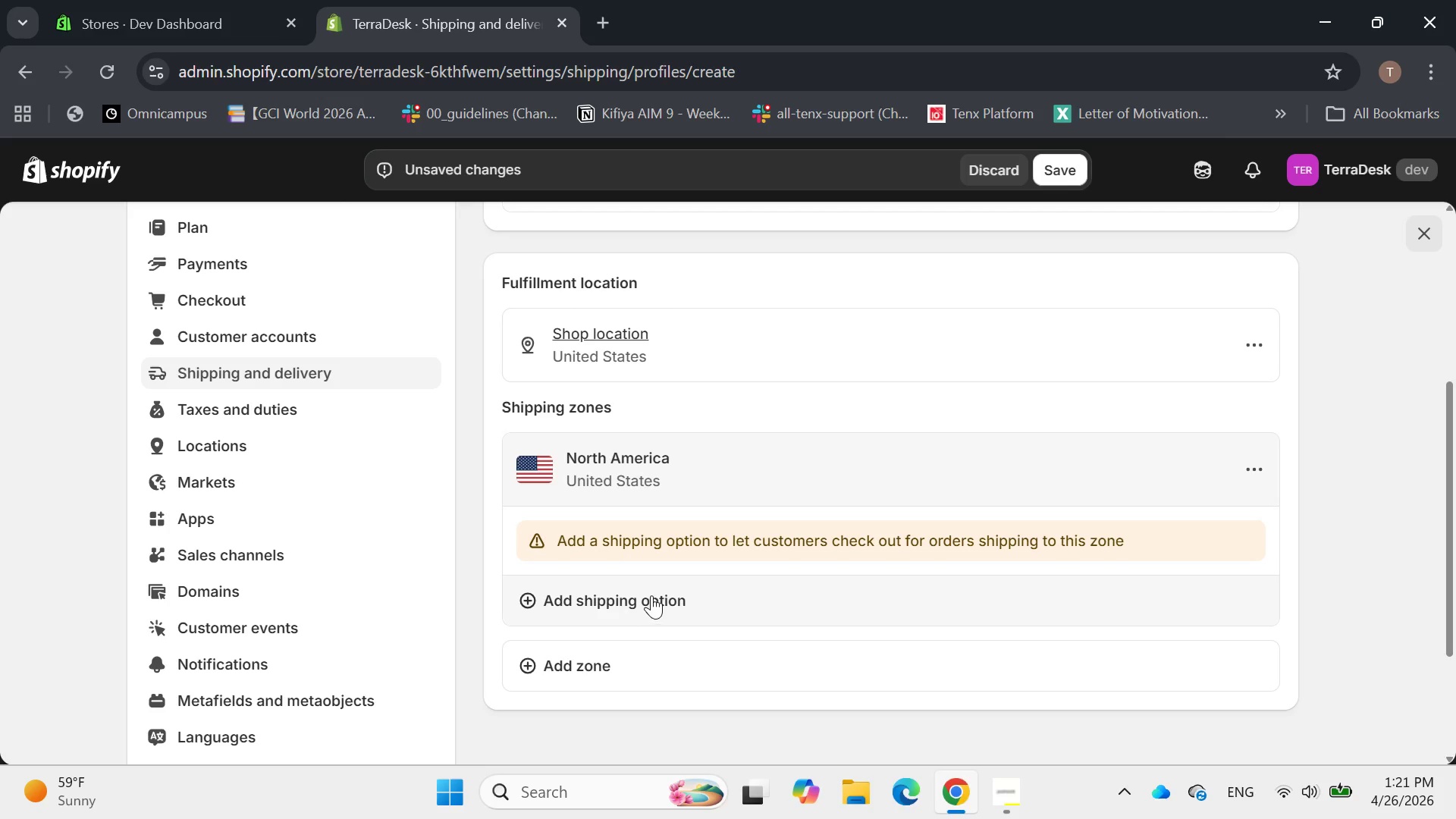 
left_click([1003, 795])